 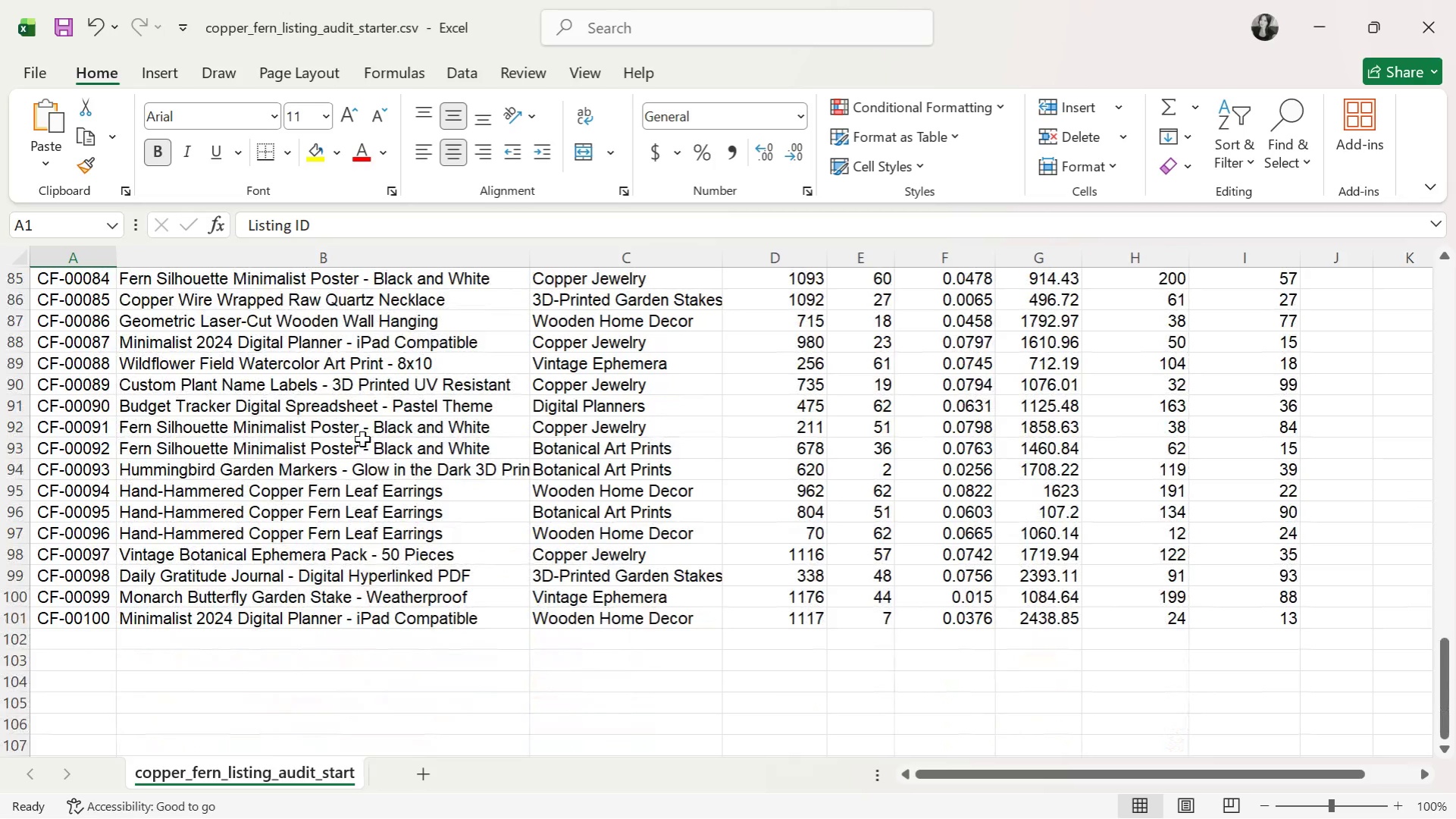 
scroll: coordinate [360, 485], scroll_direction: up, amount: 42.0
 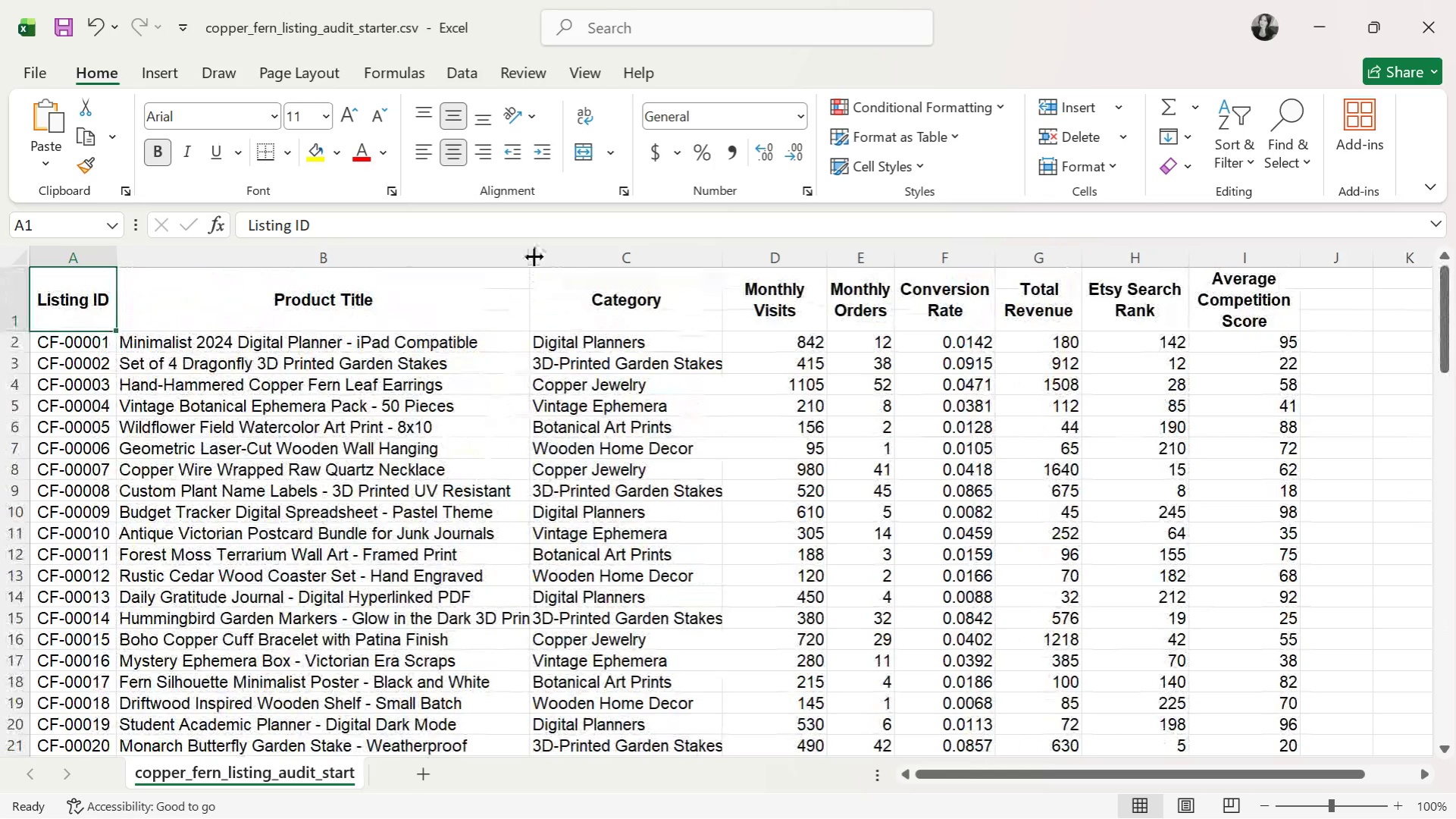 
left_click_drag(start_coordinate=[531, 256], to_coordinate=[540, 256])
 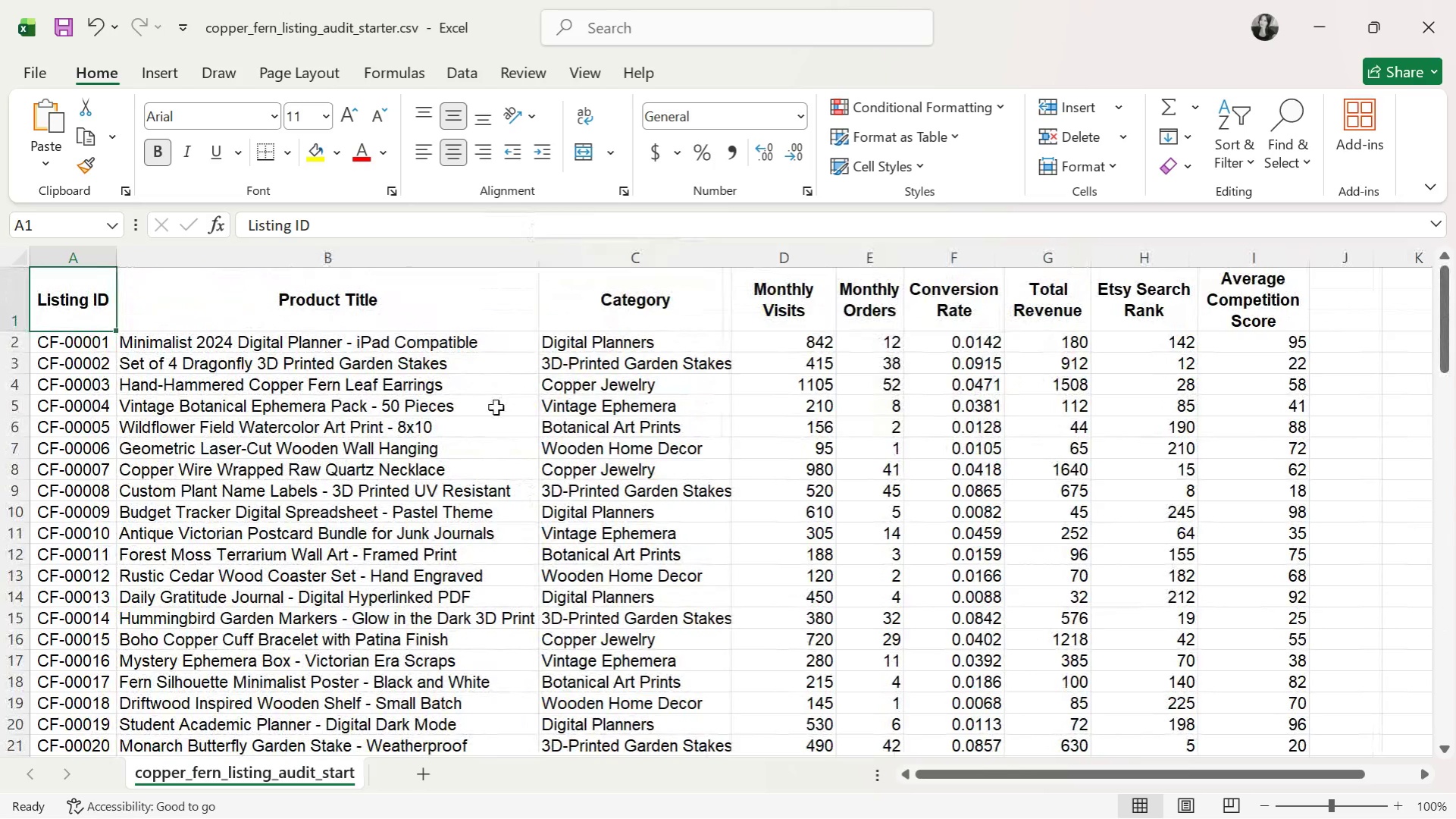 
left_click([496, 407])
 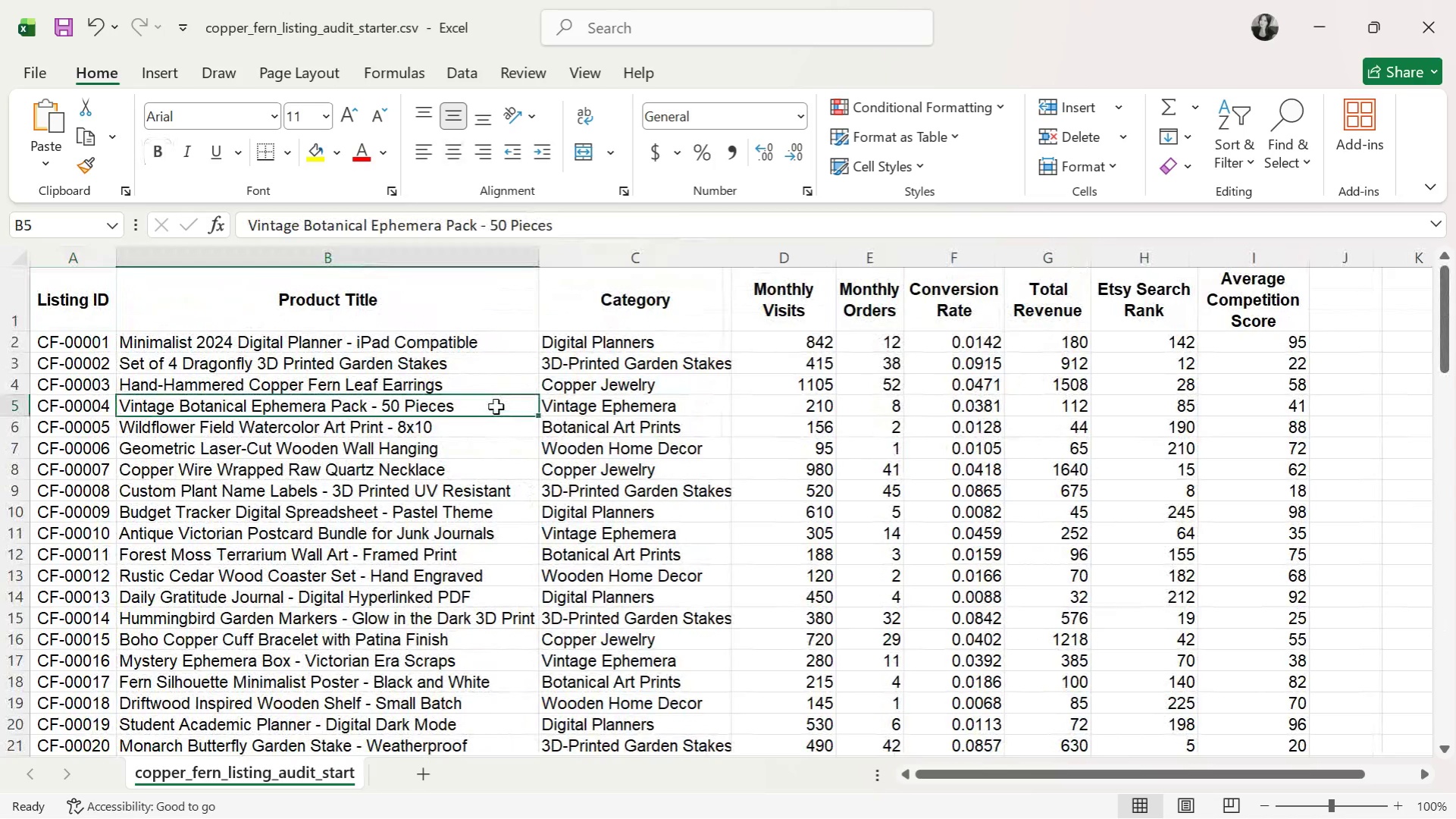 
key(Alt+AltLeft)
 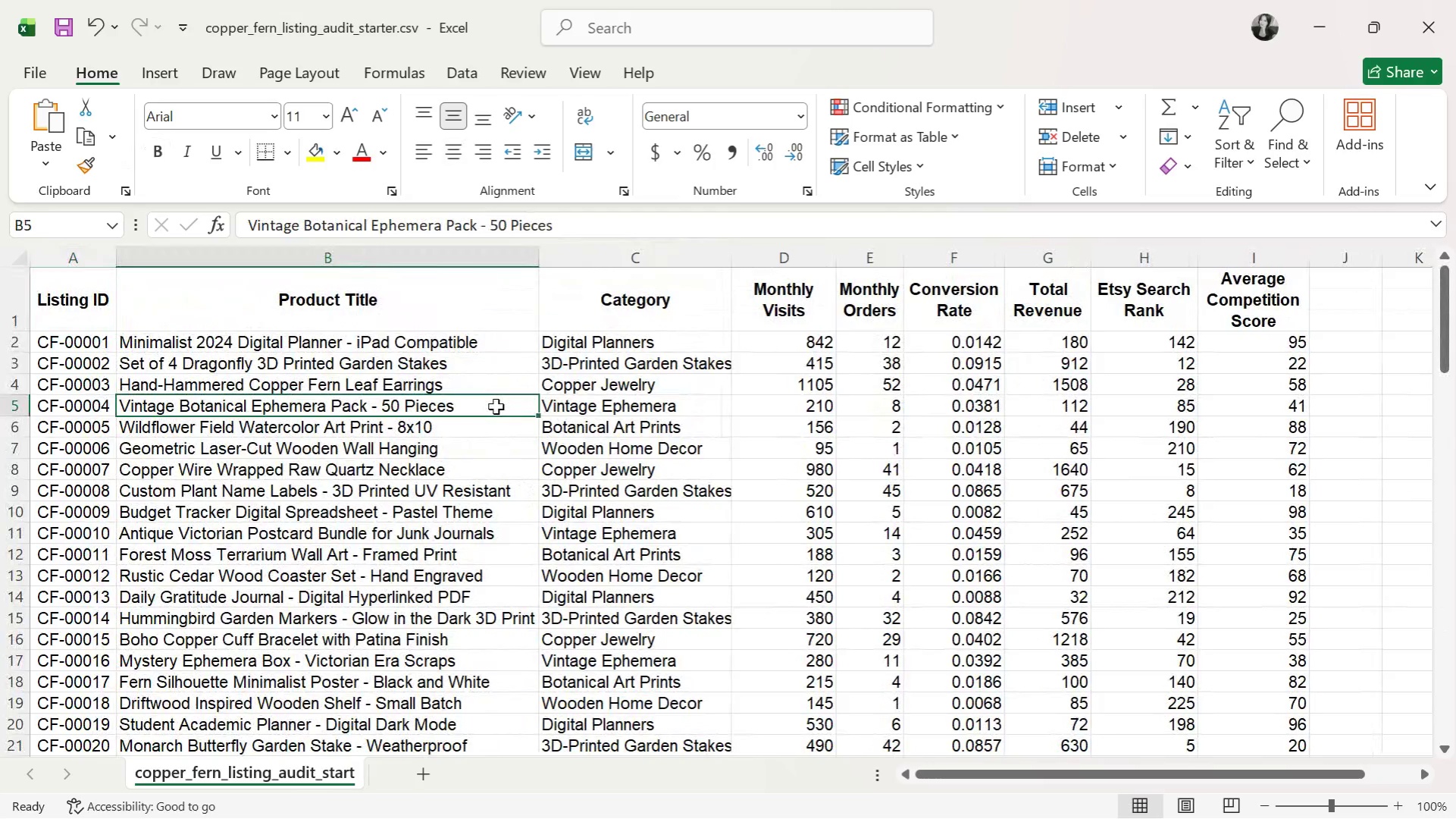 
key(Alt+Tab)